 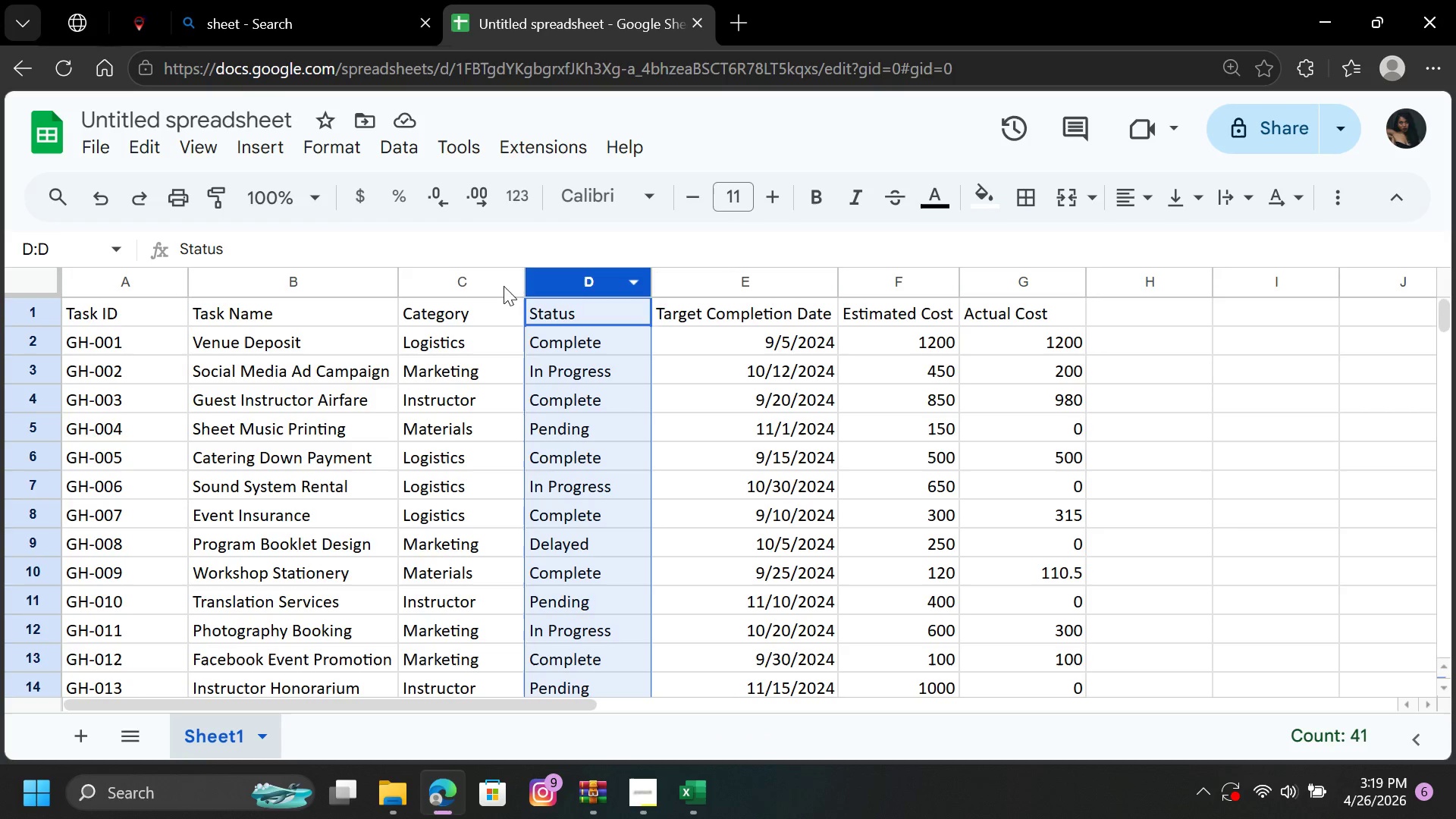 
mouse_move([614, 355])
 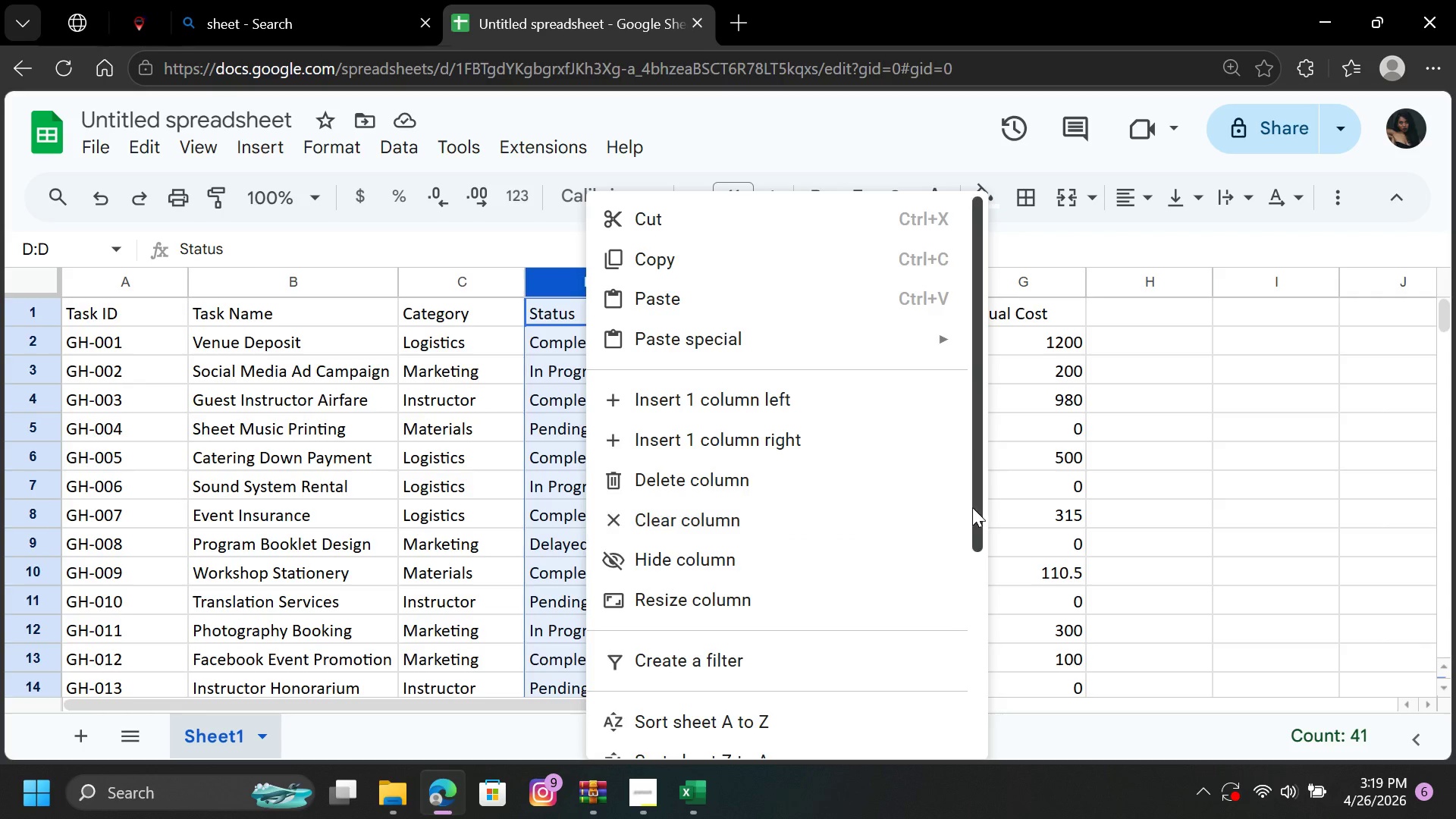 
left_click_drag(start_coordinate=[974, 507], to_coordinate=[957, 701])
 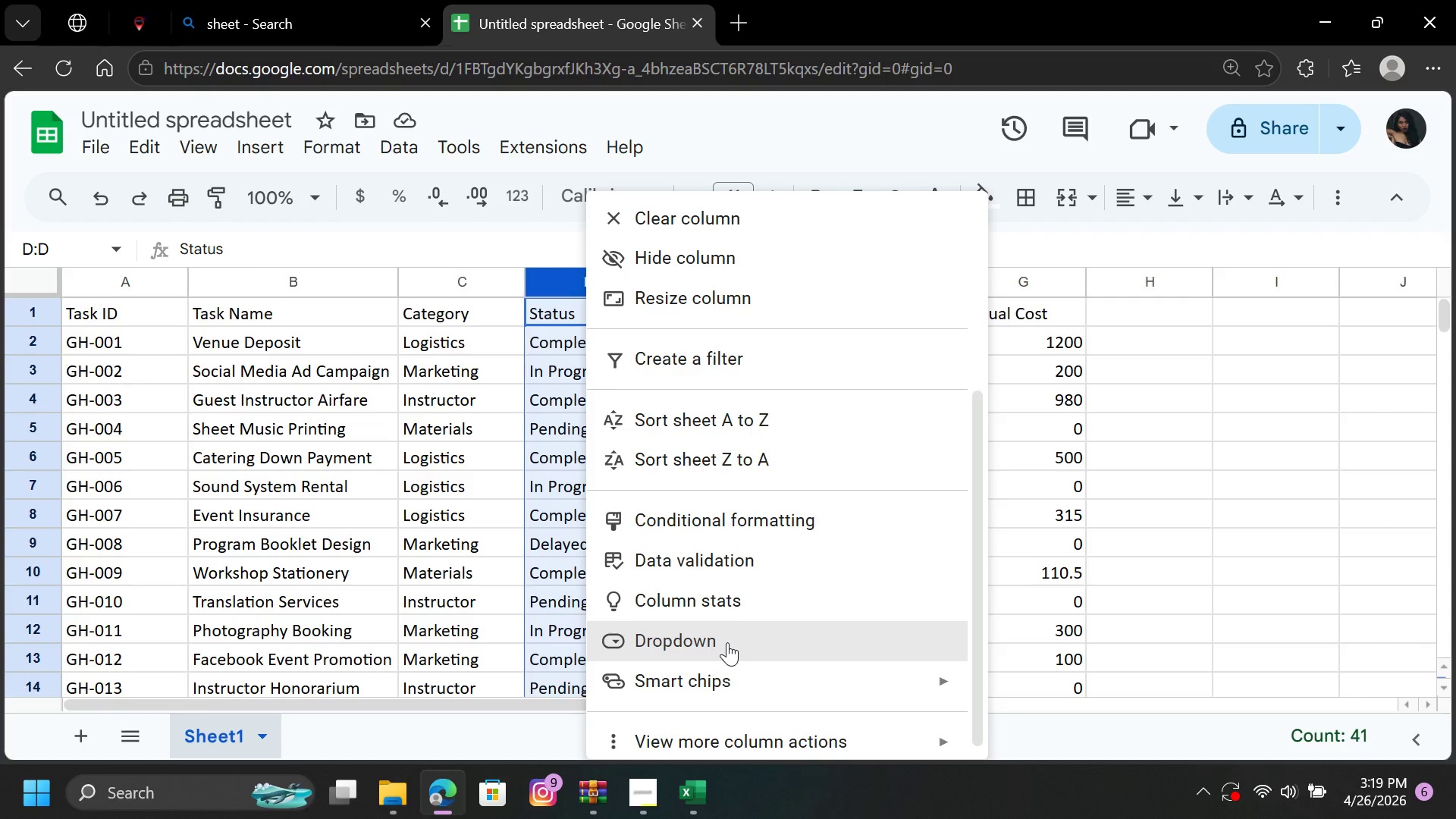 
left_click([727, 642])
 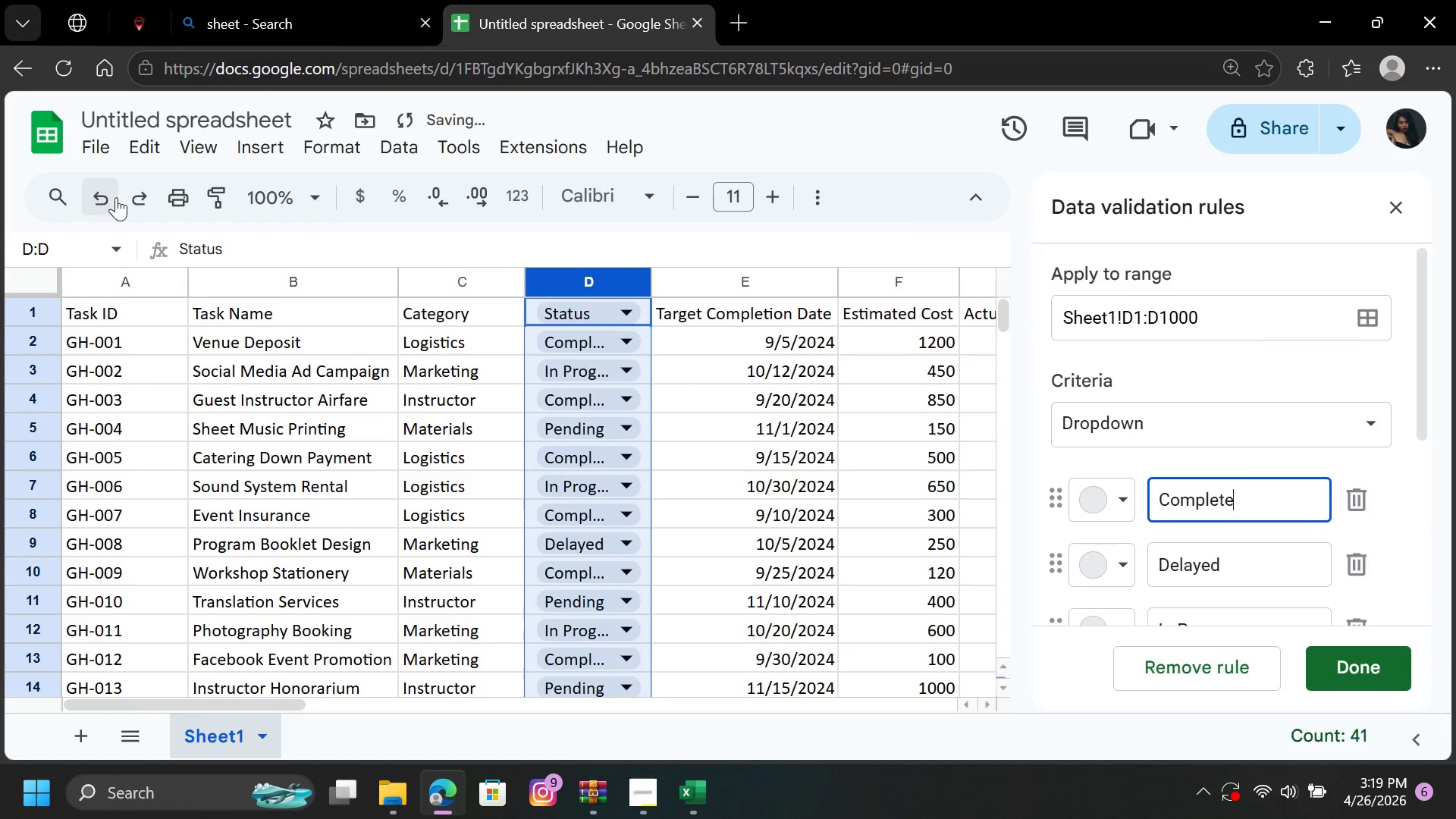 
left_click([118, 199])
 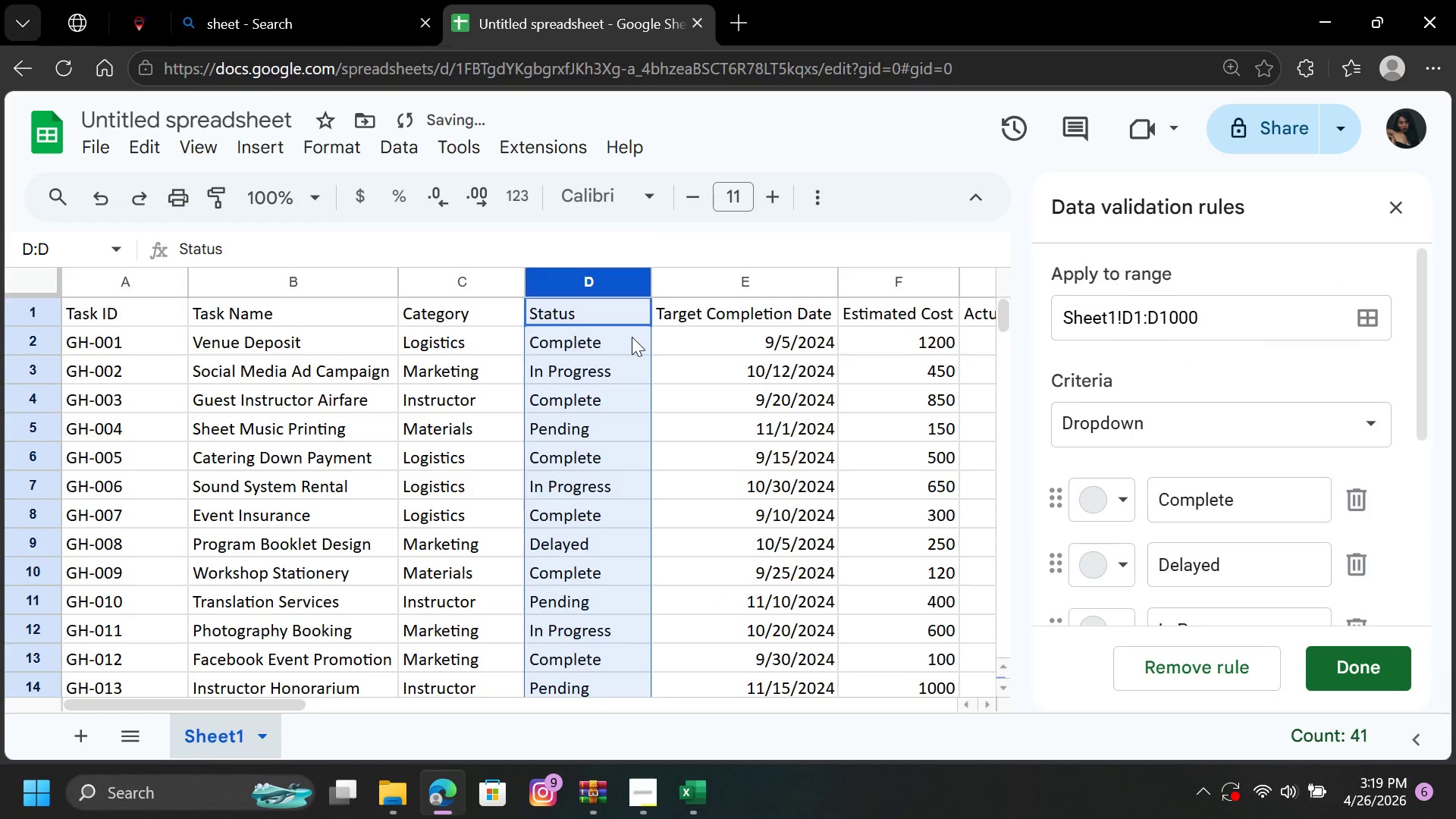 
left_click([632, 337])
 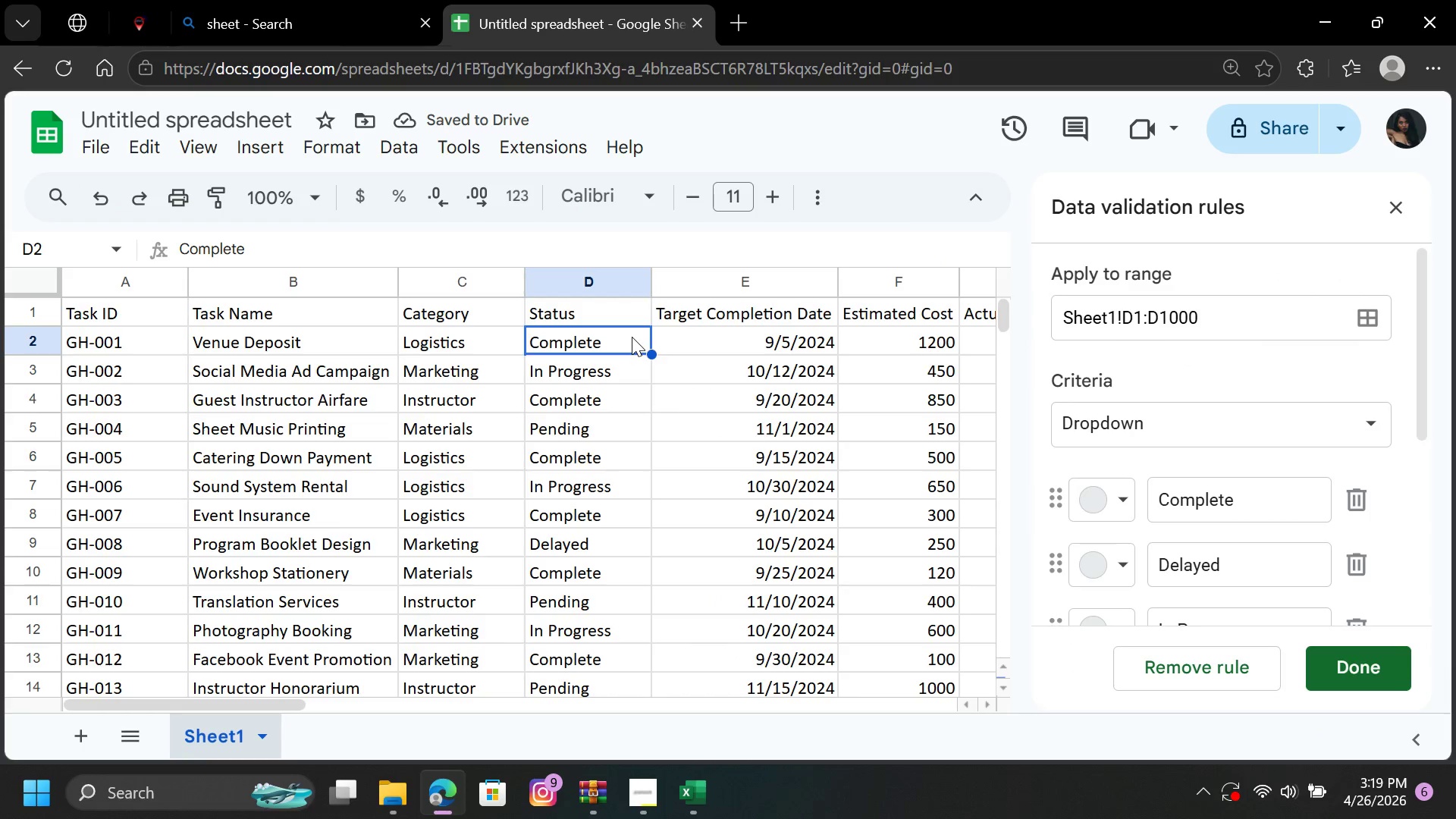 
left_click_drag(start_coordinate=[632, 337], to_coordinate=[623, 372])
 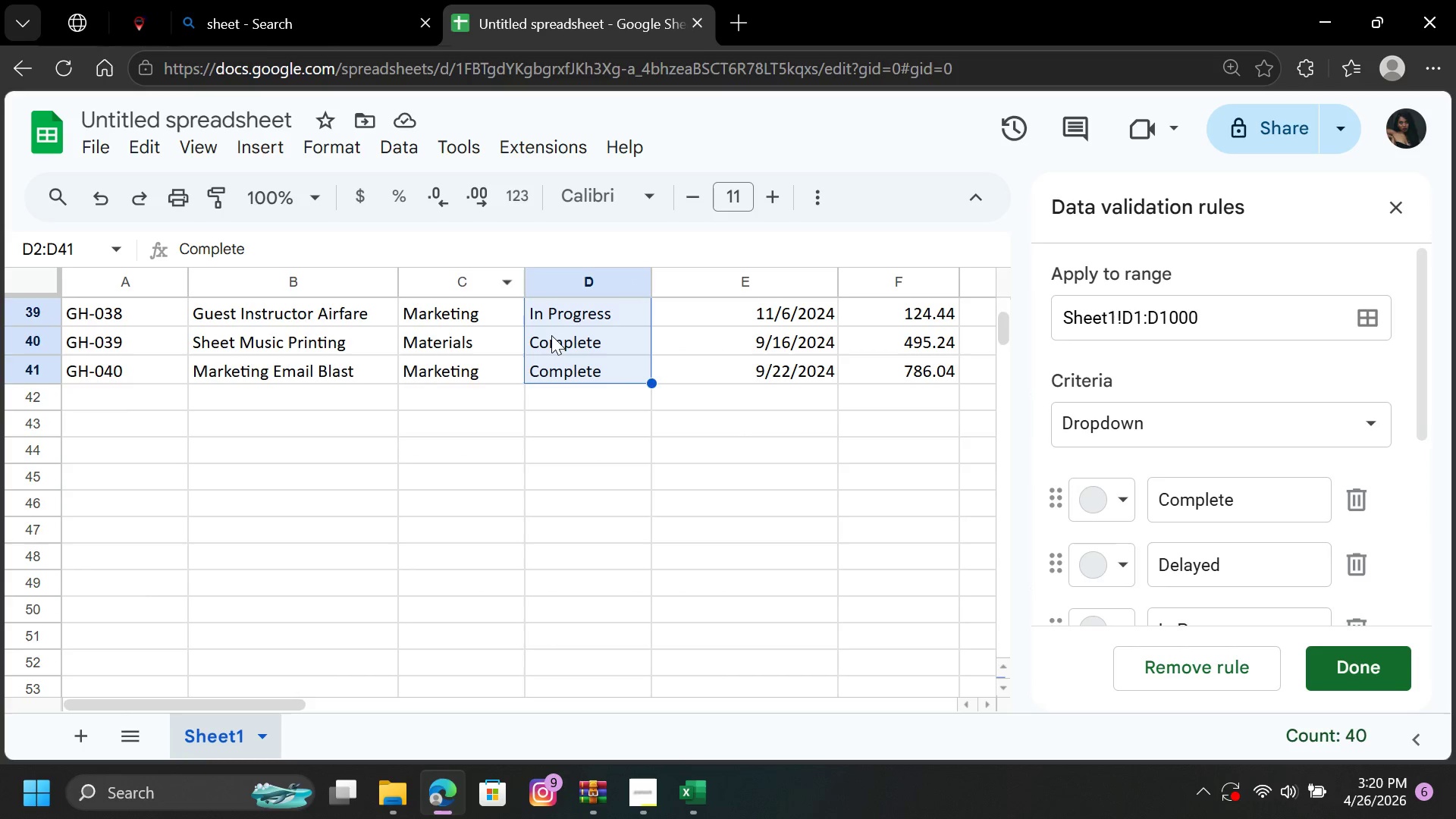 
right_click([551, 335])
 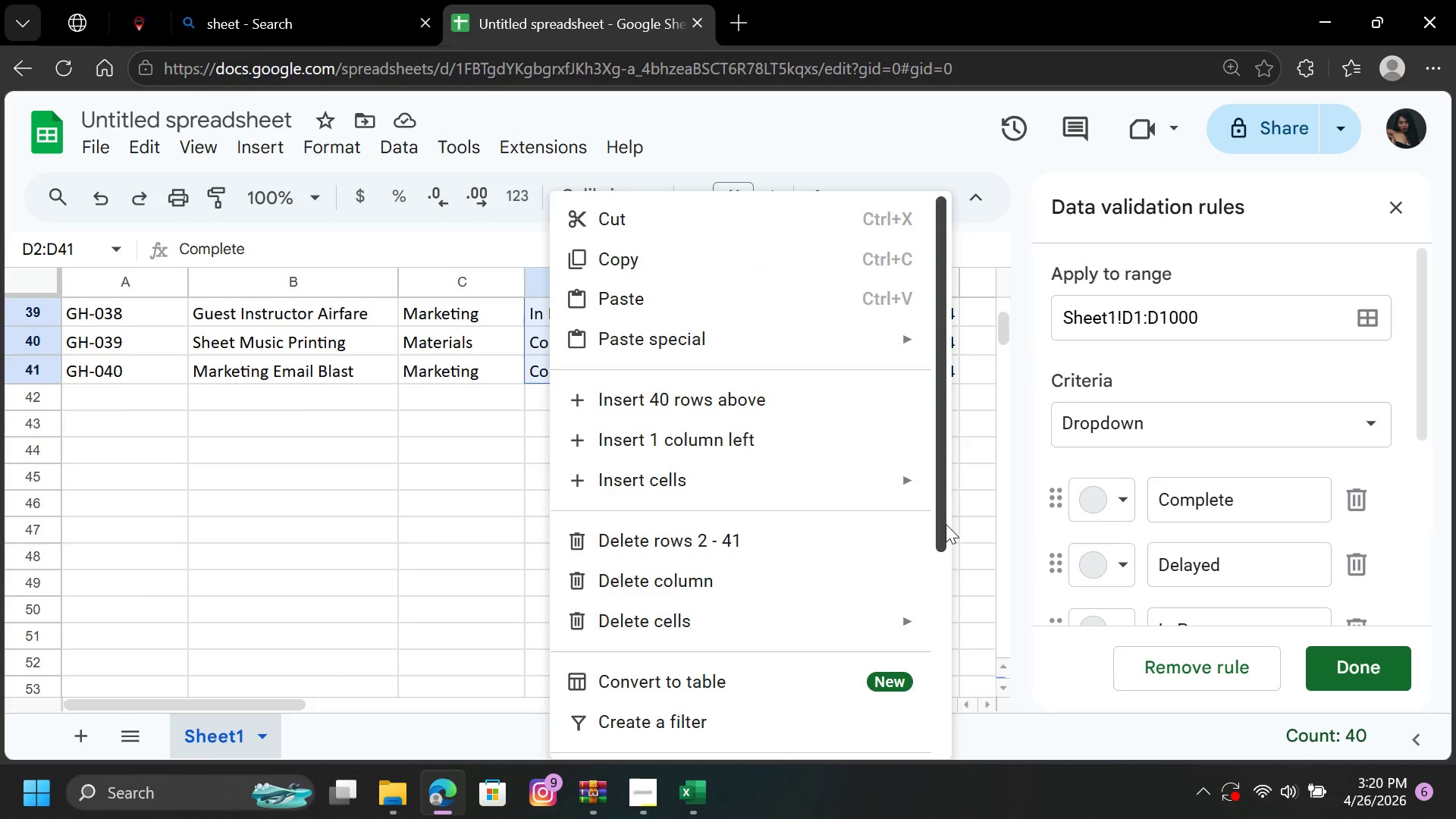 
left_click_drag(start_coordinate=[943, 523], to_coordinate=[934, 736])
 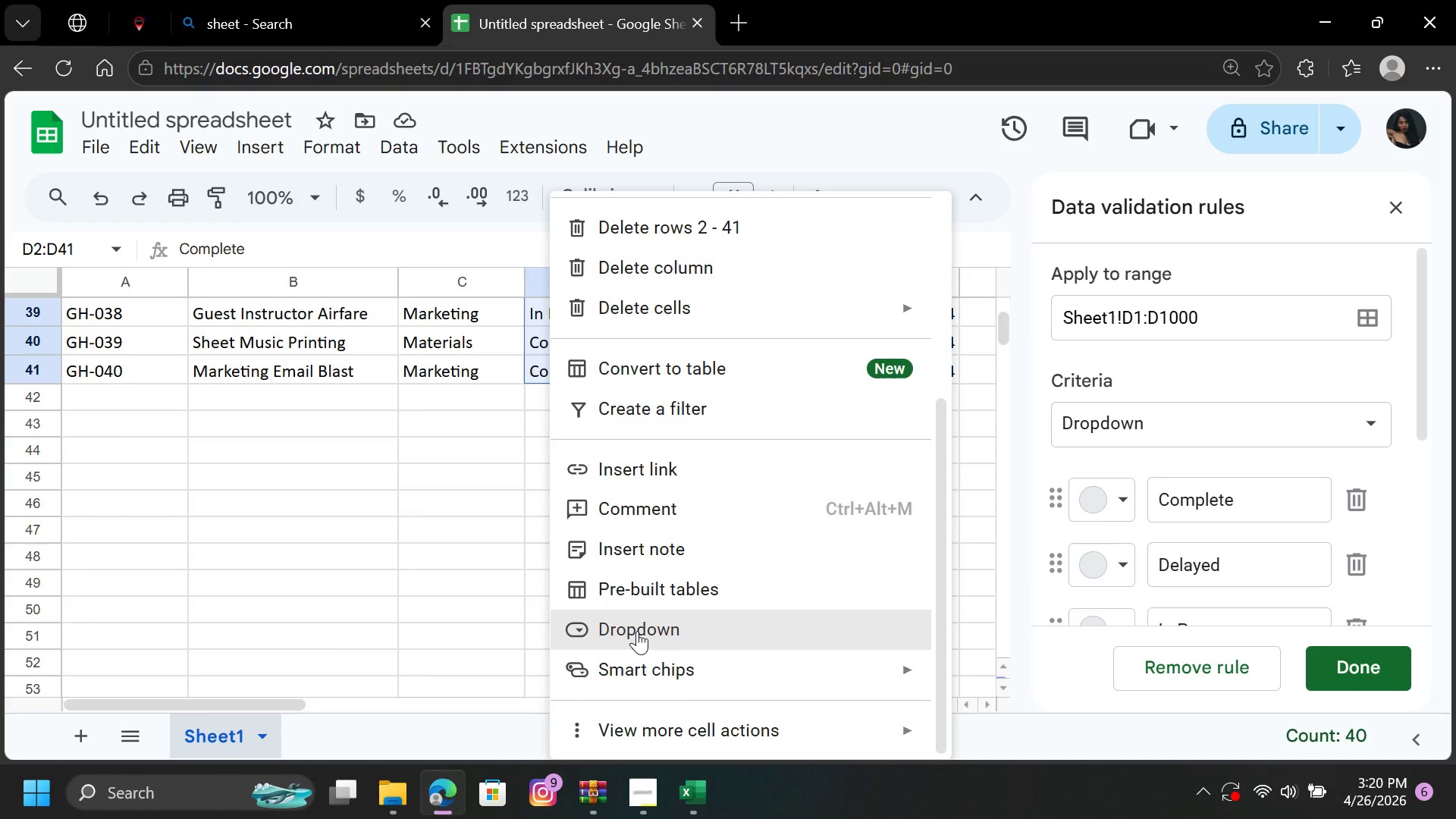 
left_click([637, 631])
 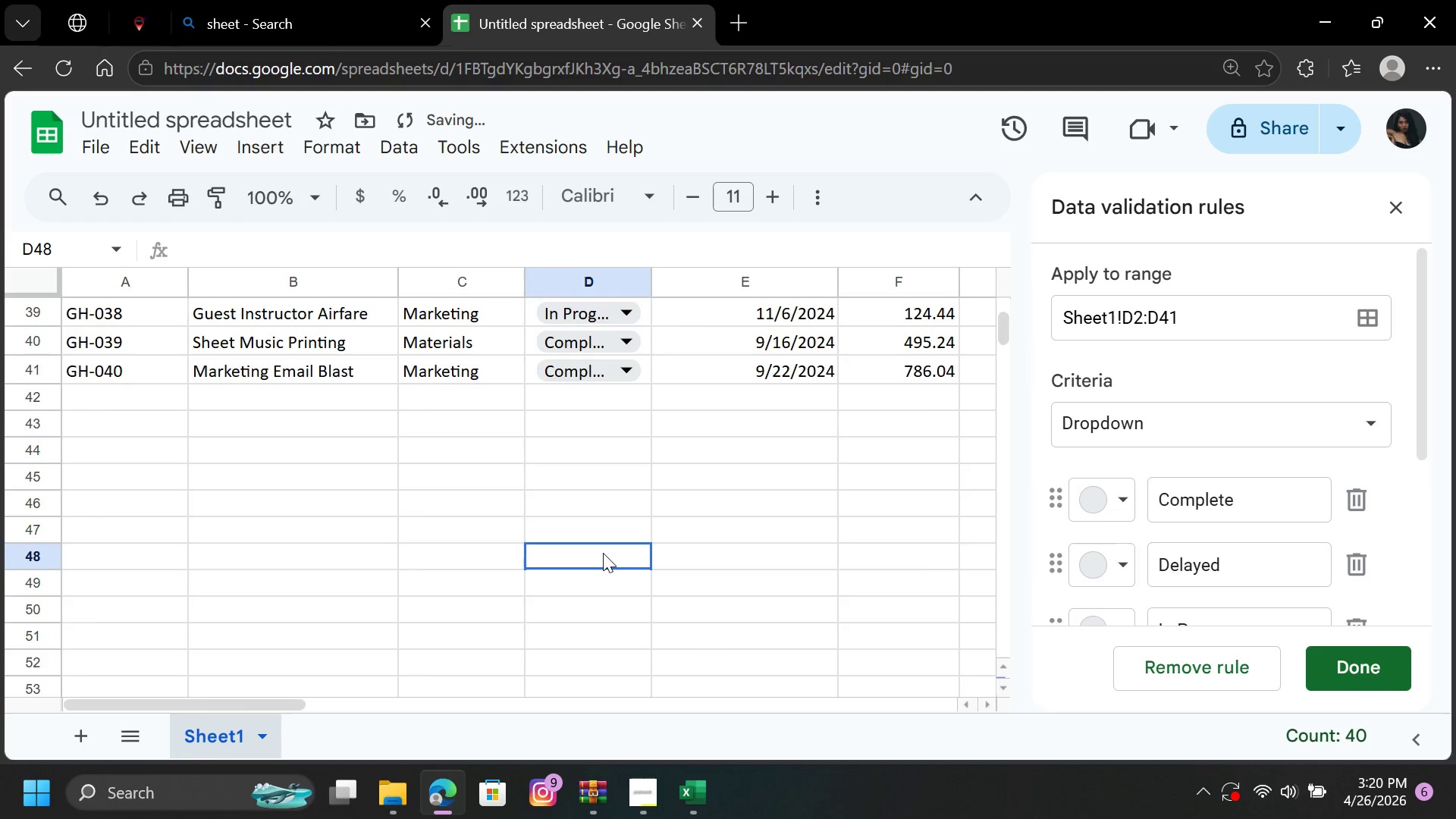 
left_click([603, 553])
 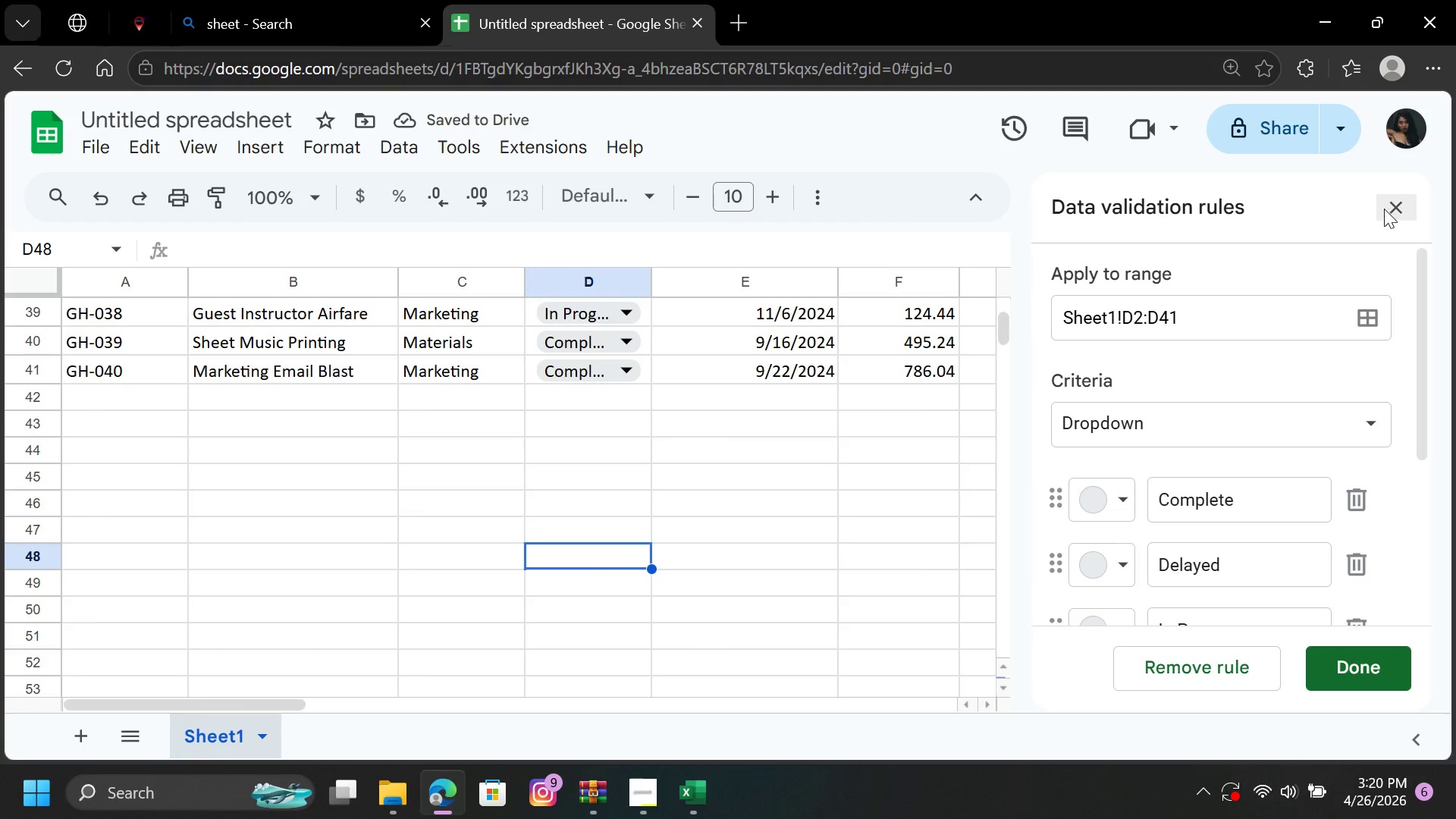 
left_click([1384, 209])
 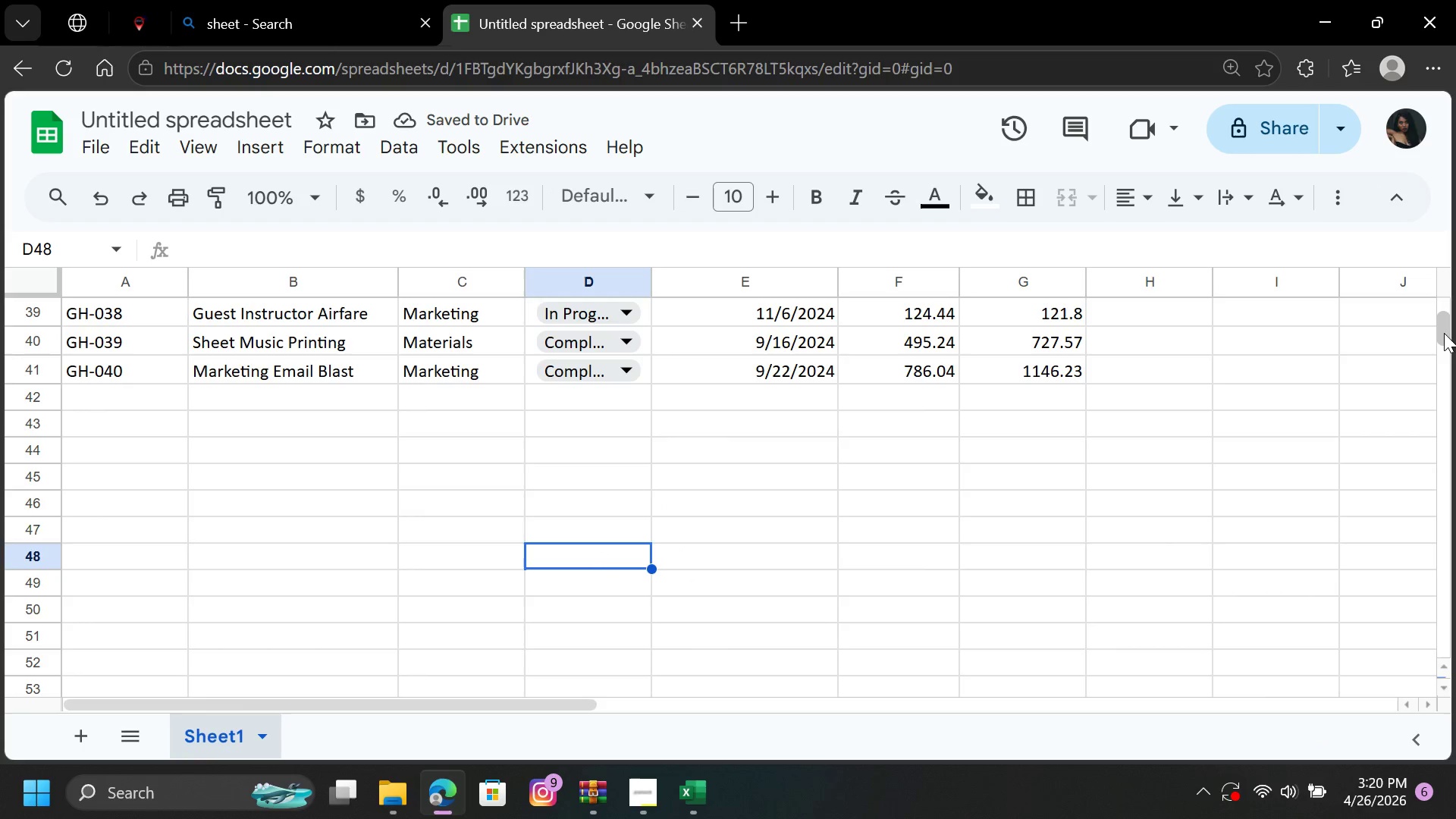 
left_click_drag(start_coordinate=[1444, 333], to_coordinate=[1443, 259])
 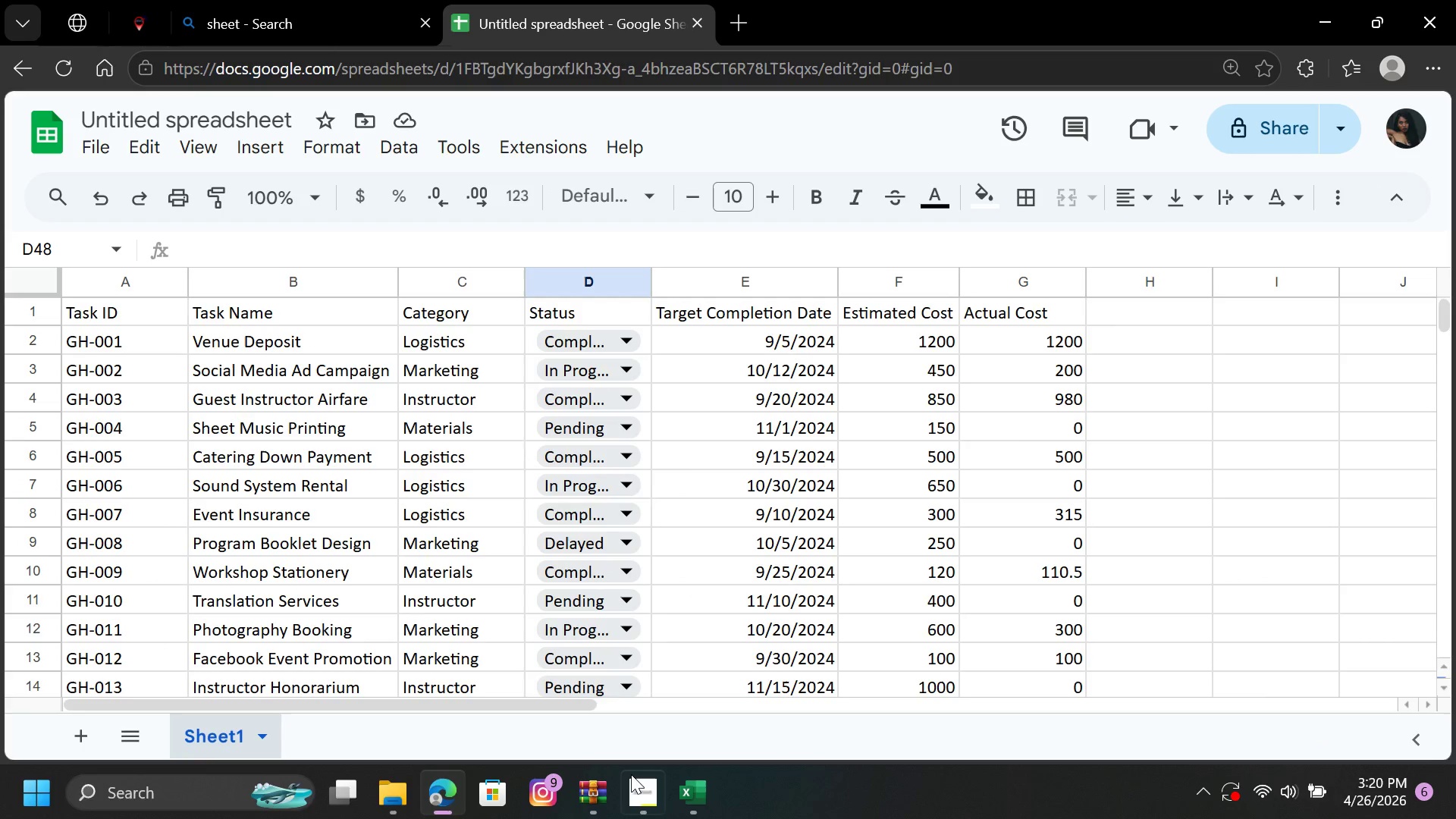 
left_click([637, 791])